 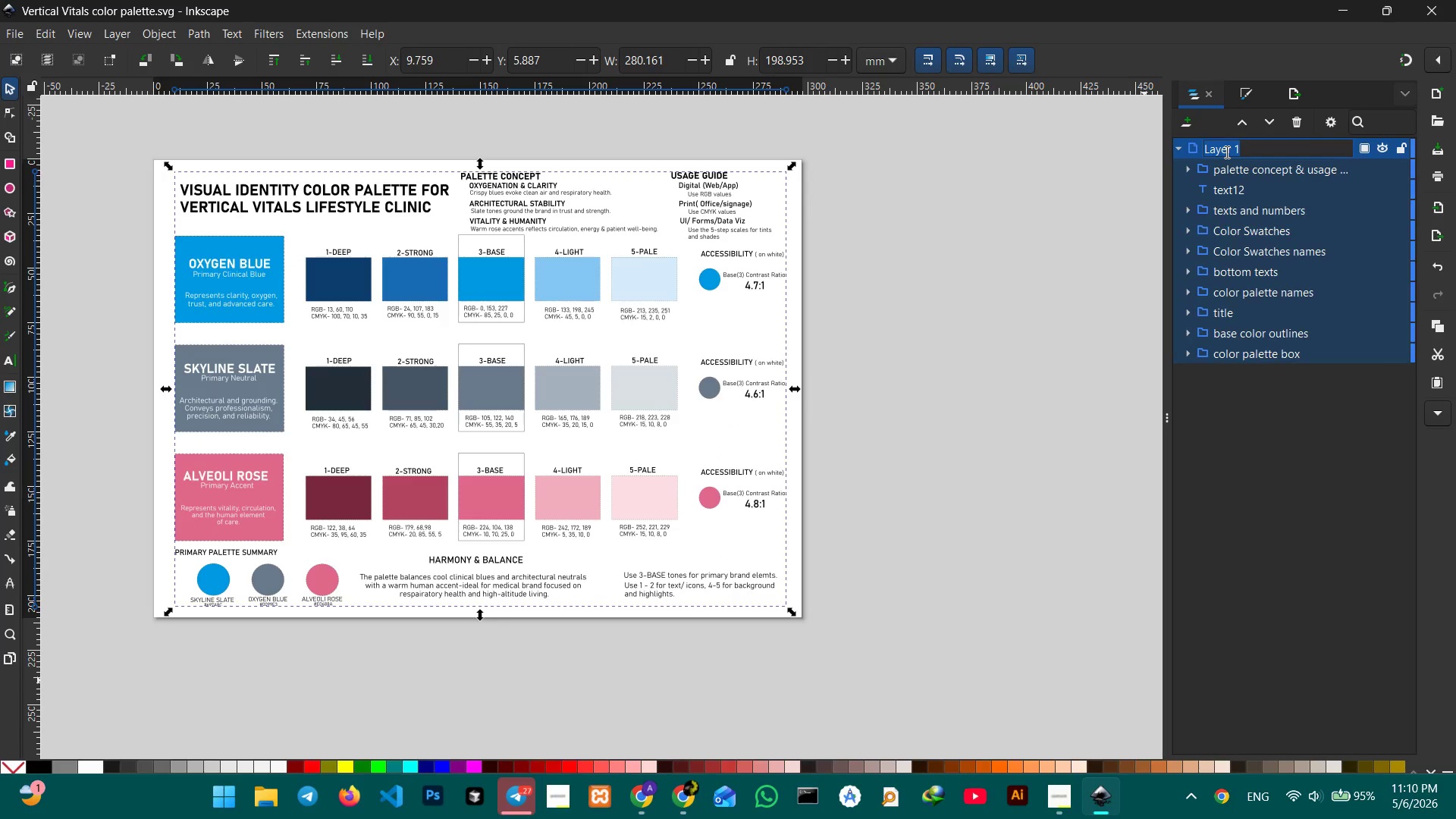 
type(bra)
key(Backspace)
key(Backspace)
type(B)
key(Backspace)
key(Backspace)
key(Backspace)
type(NB)
key(Backspace)
key(Backspace)
type(Brand Grid)
 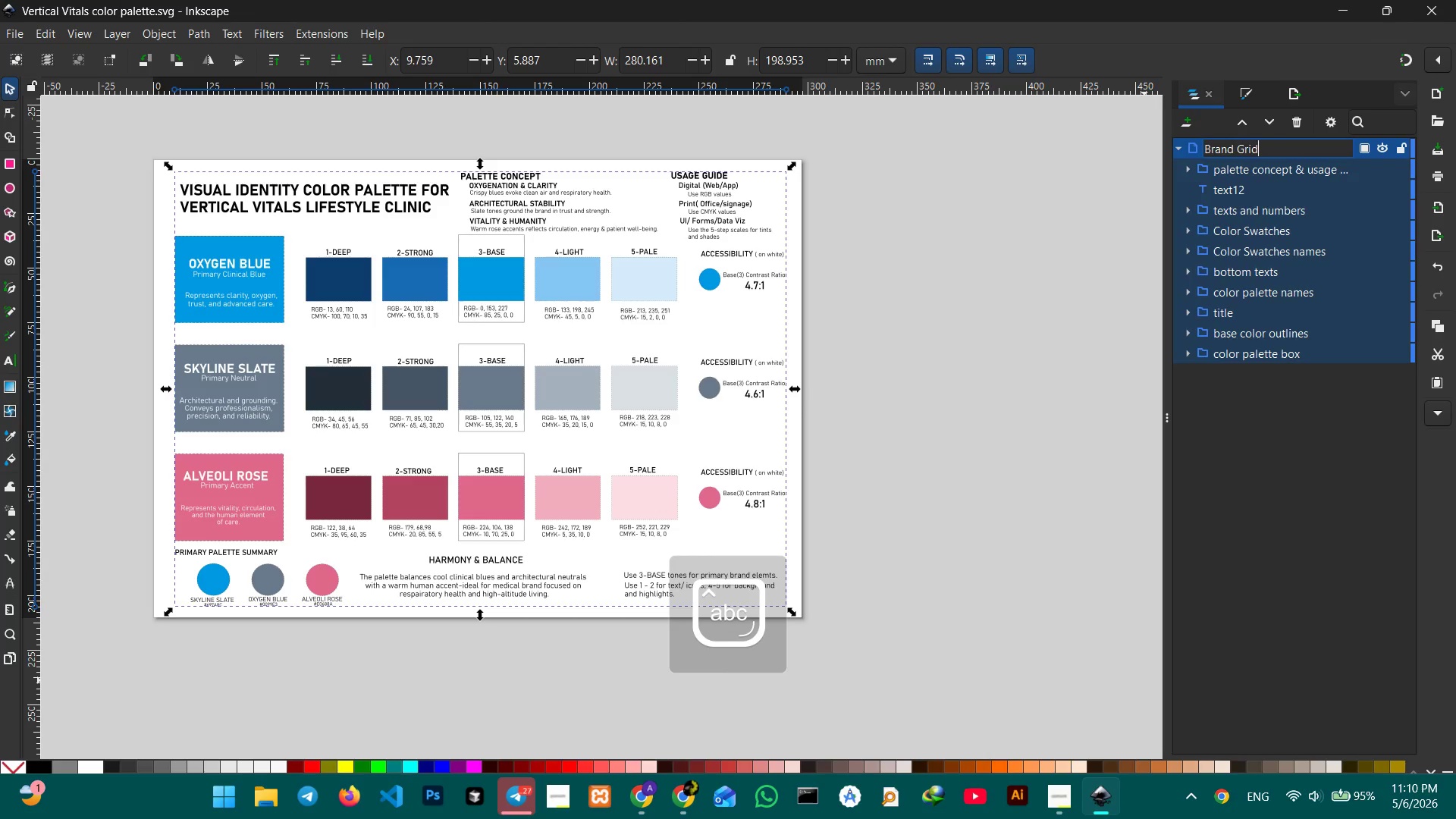 
key(Enter)
 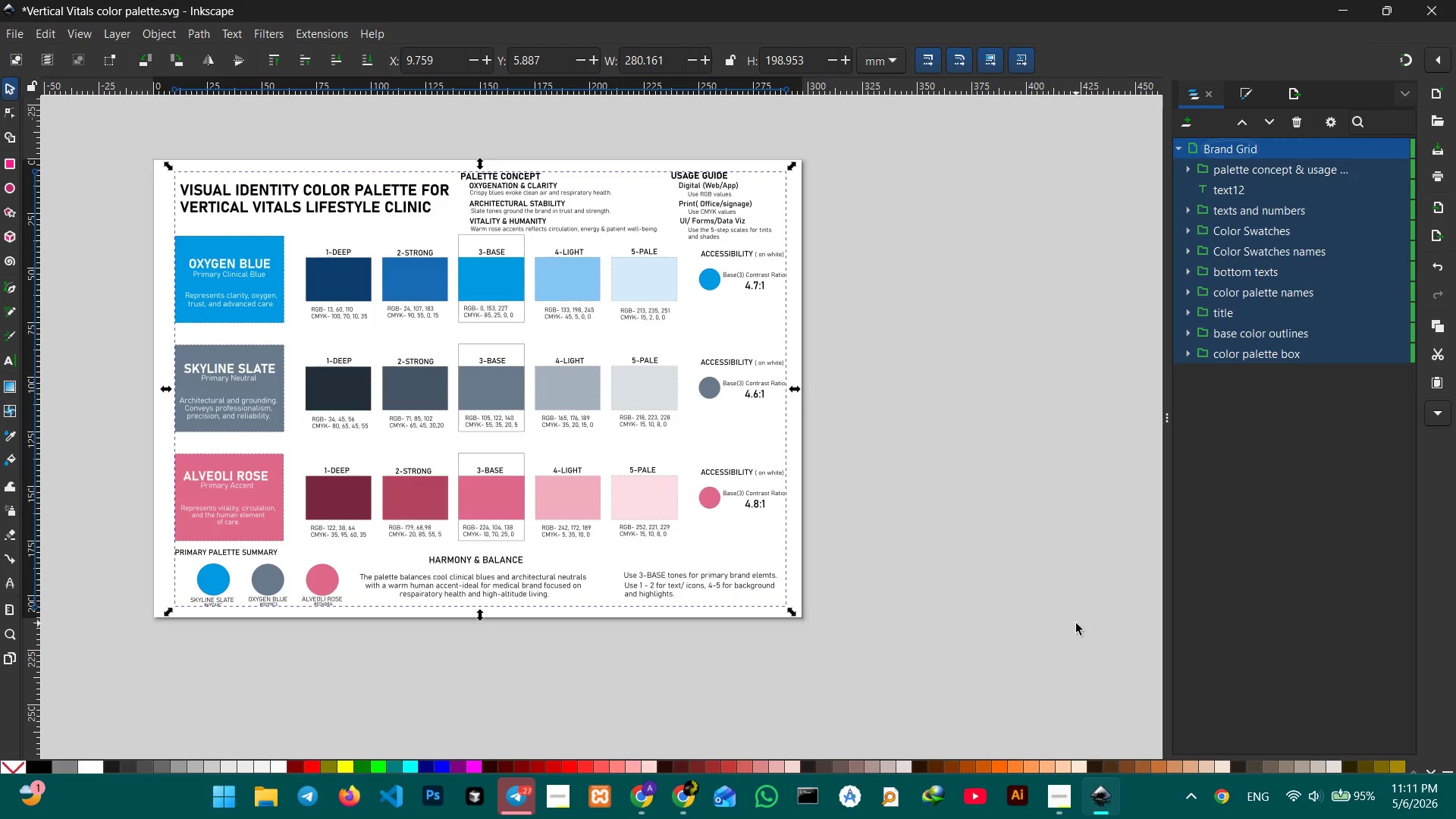 
wait(5.23)
 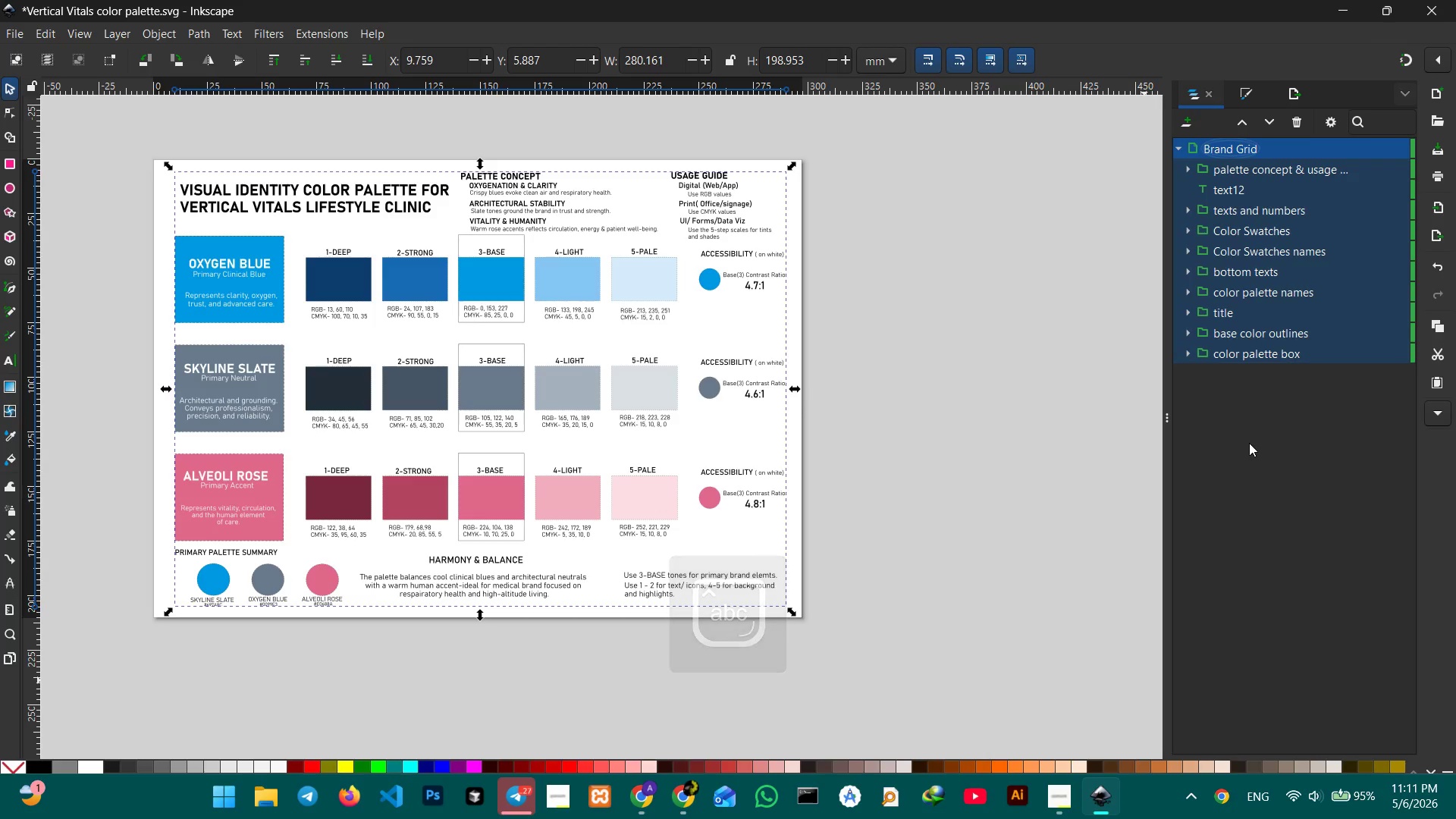 
left_click([1062, 802])